 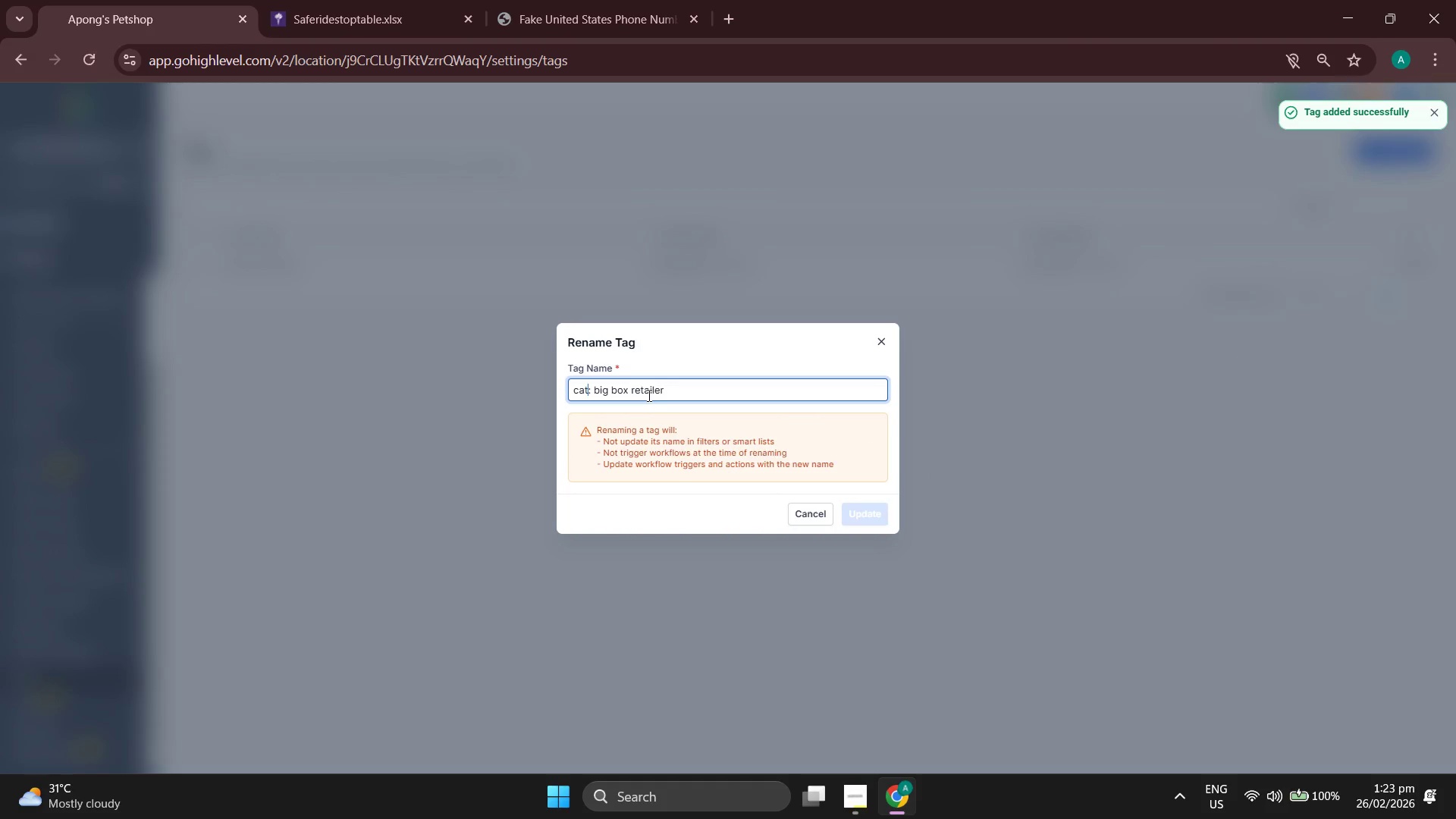 
key(Backspace)
key(Backspace)
key(Backspace)
type(CAT)
 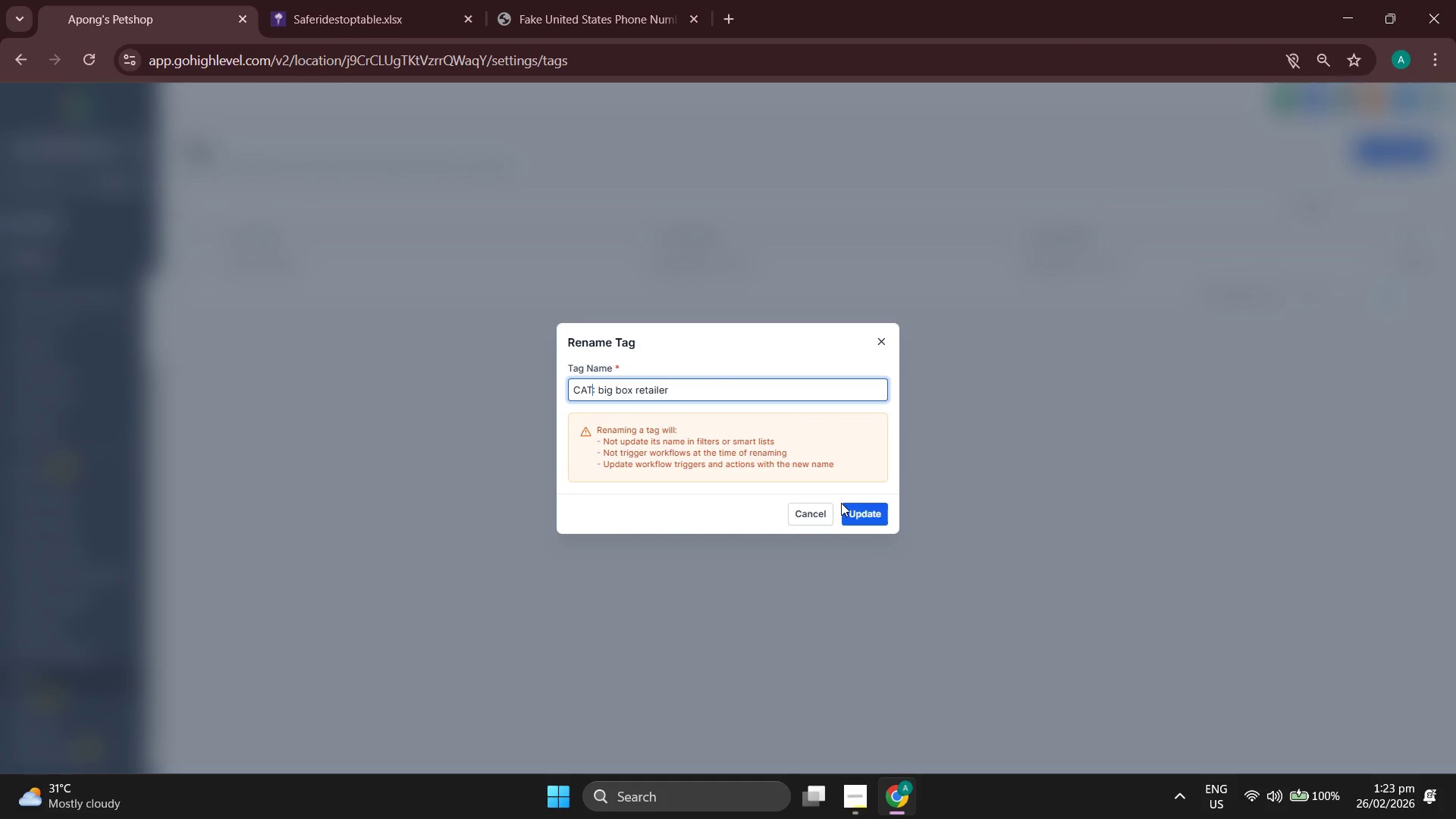 
left_click([865, 513])
 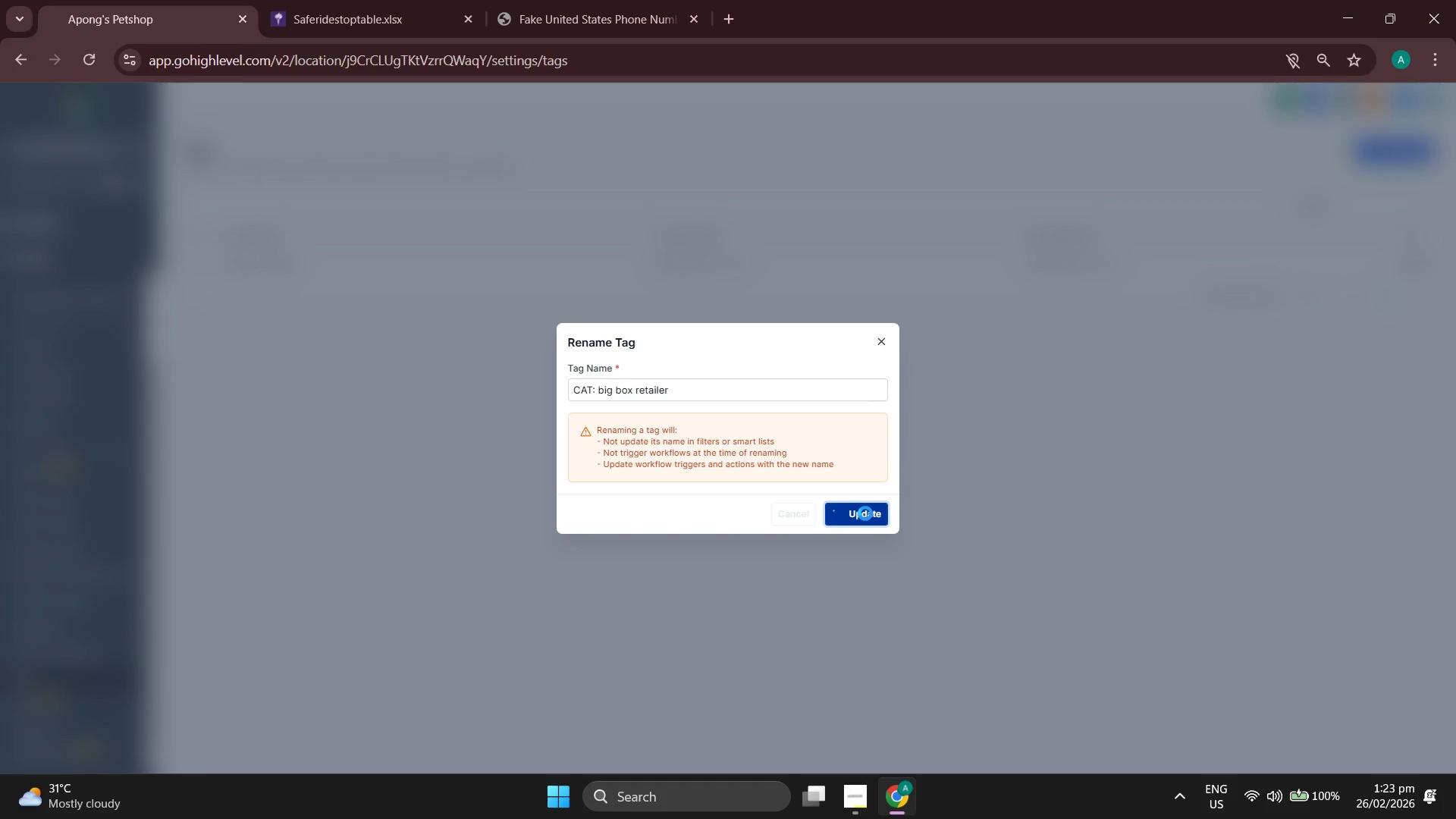 
wait(10.0)
 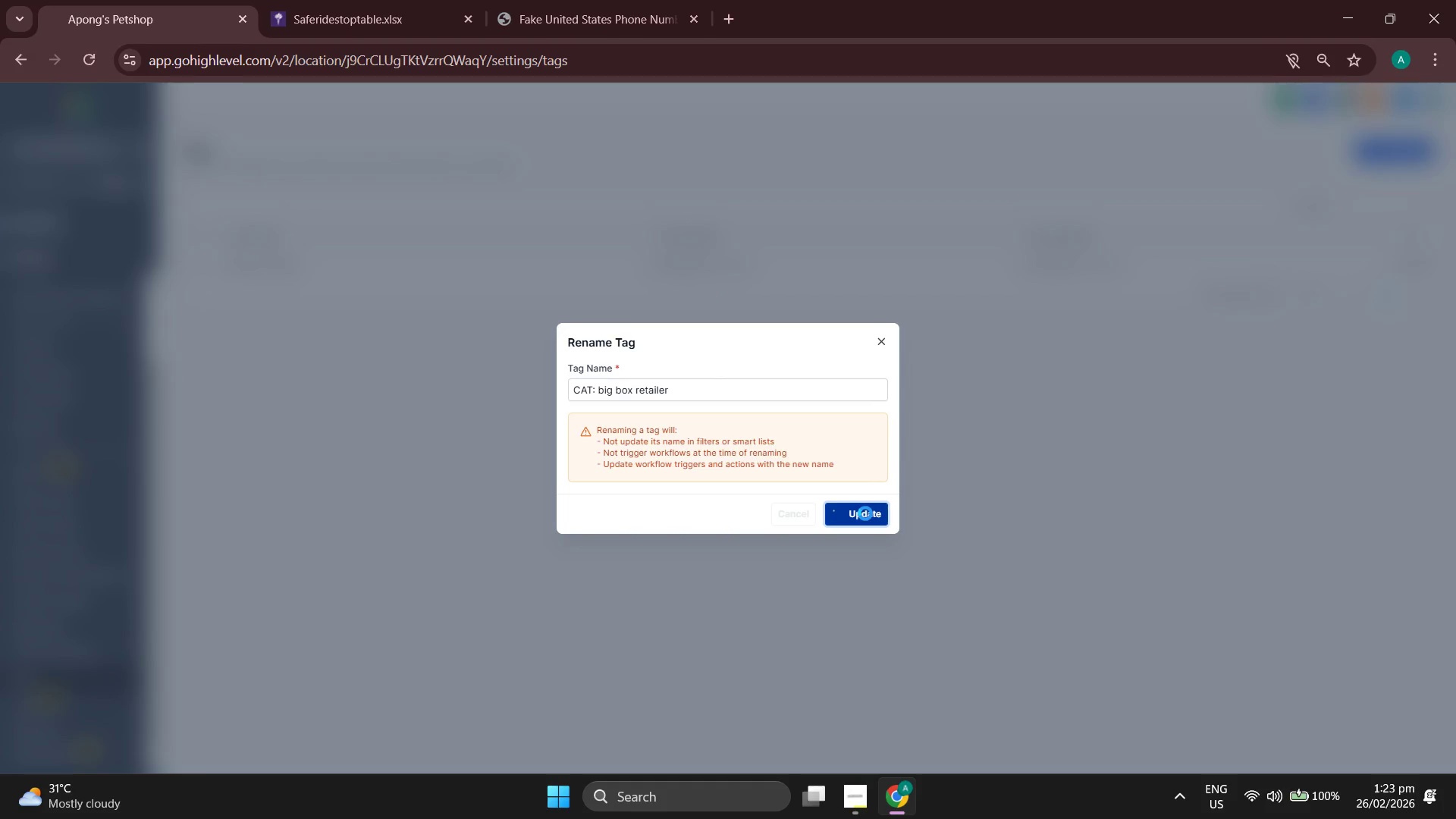 
left_click([843, 794])